 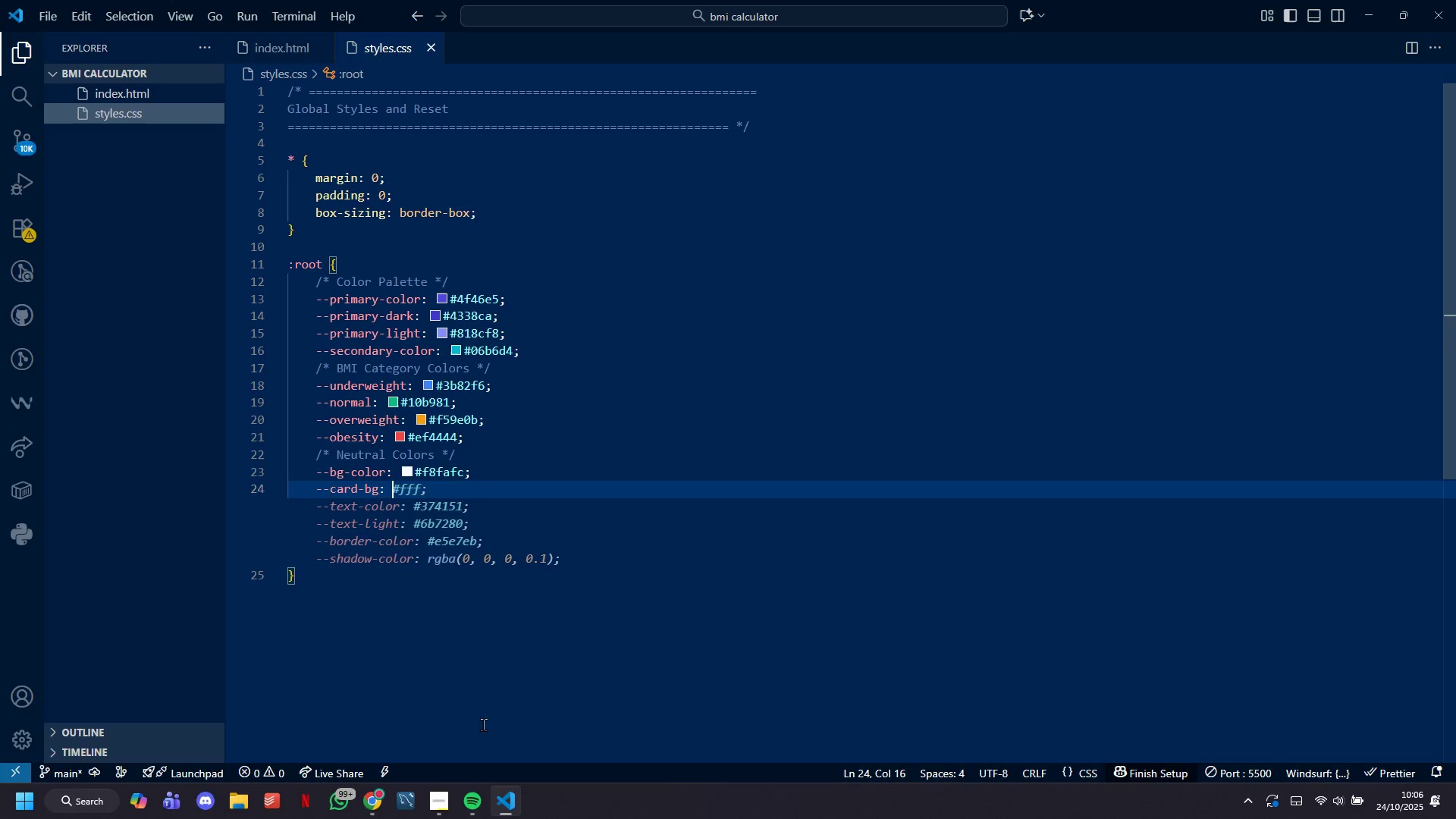 
hold_key(key=ShiftLeft, duration=0.41)
 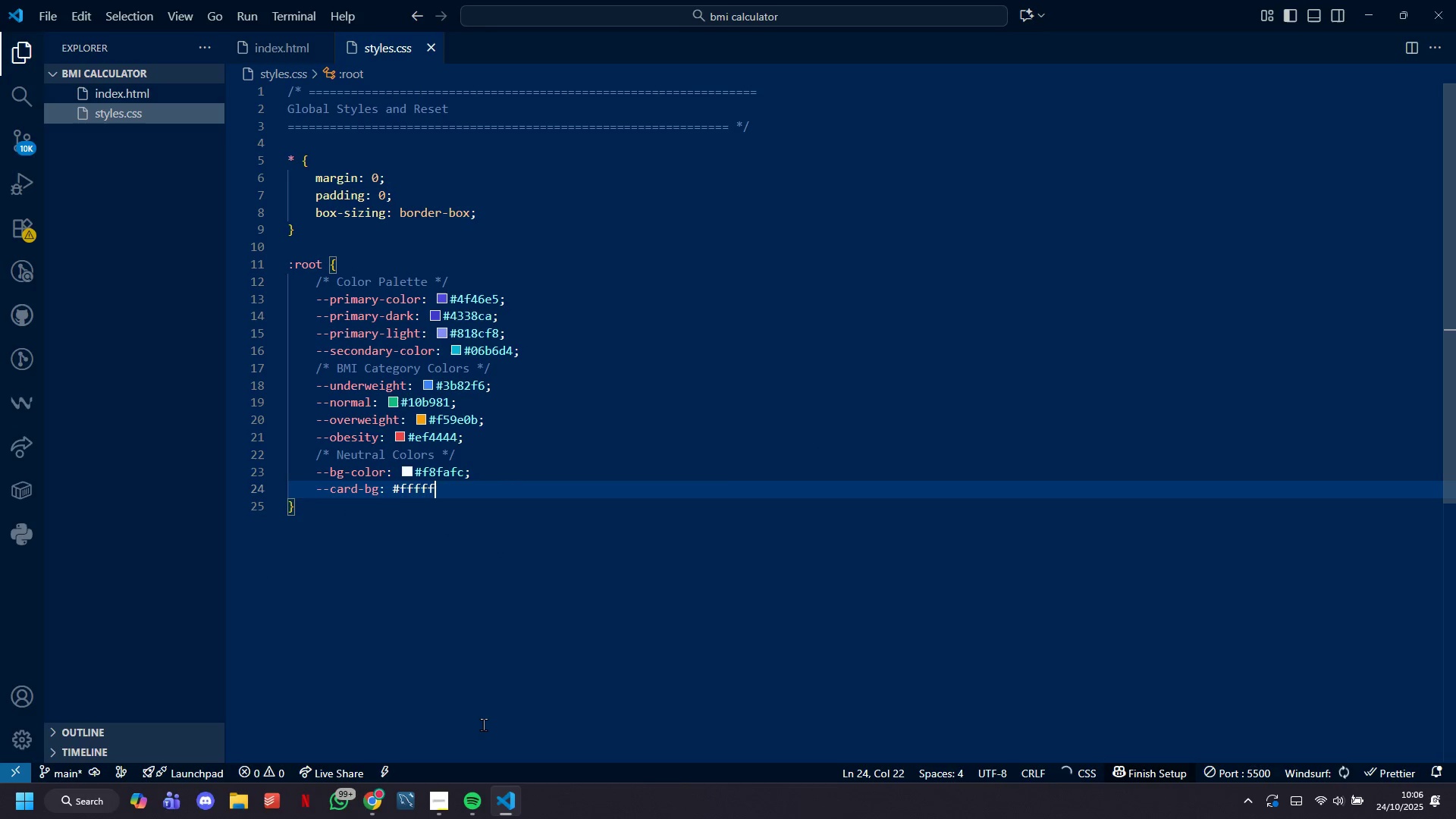 
key(Enter)
 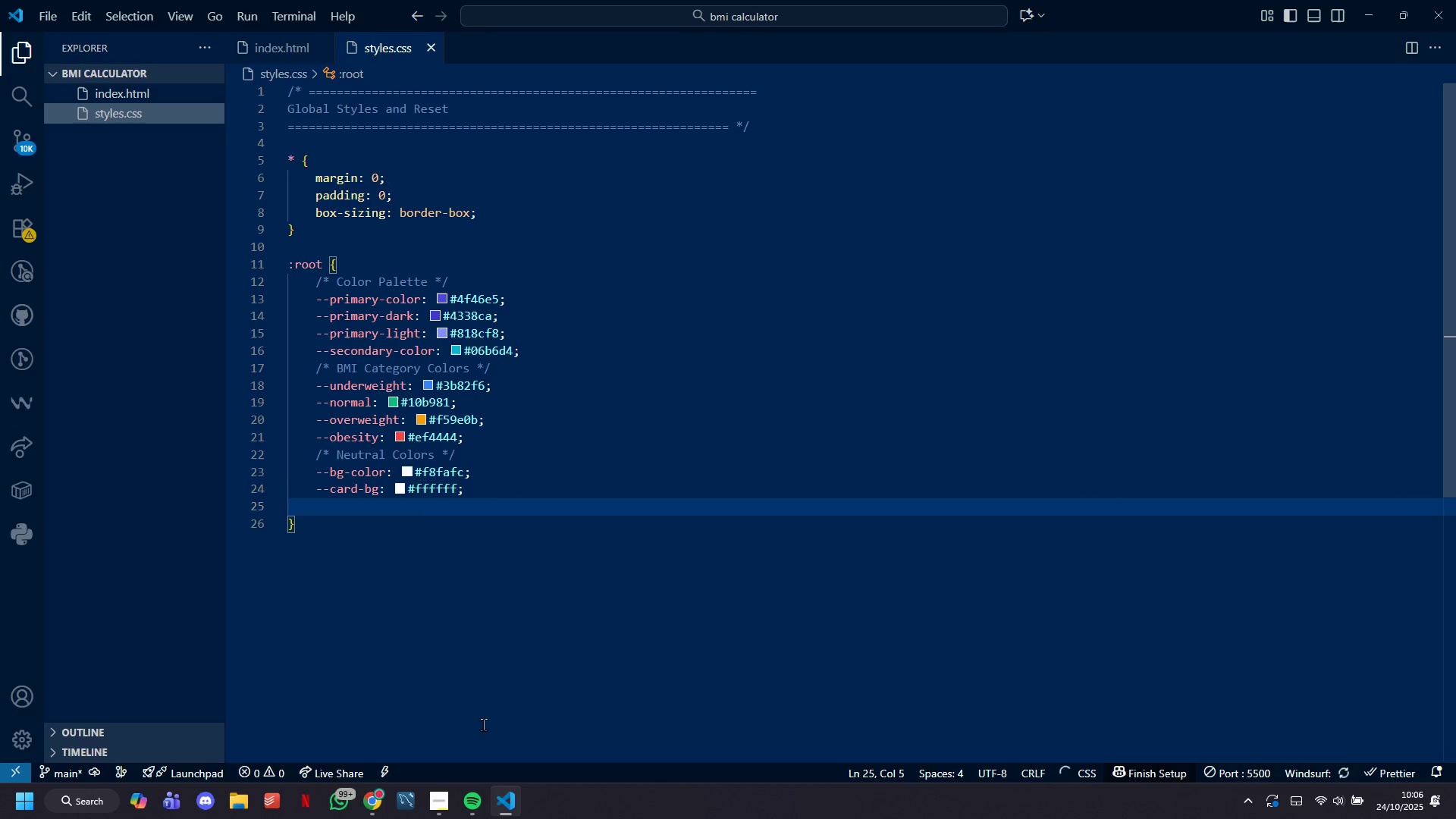 
type(-textprimary: )
 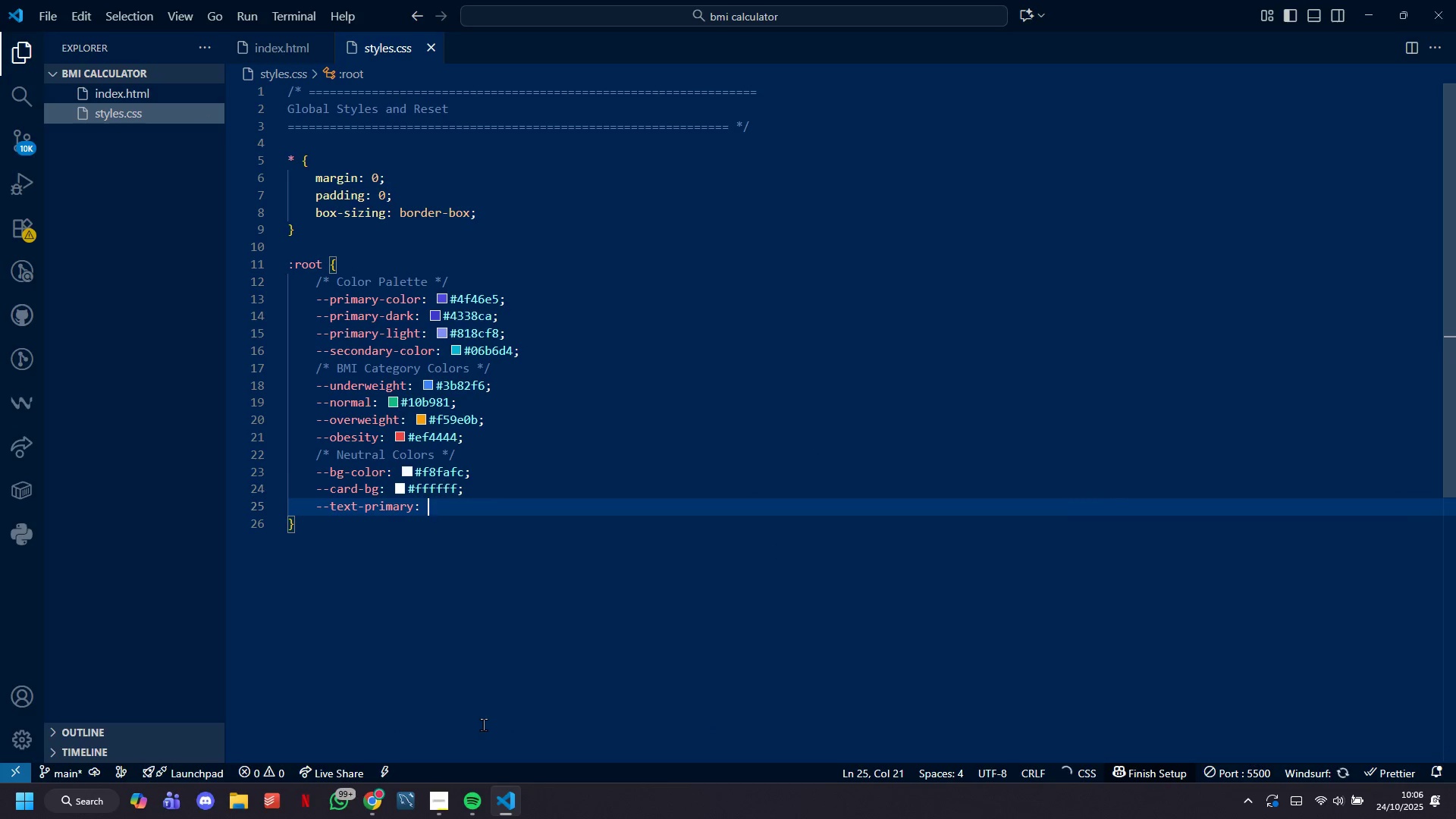 
type(#!e293b;)
 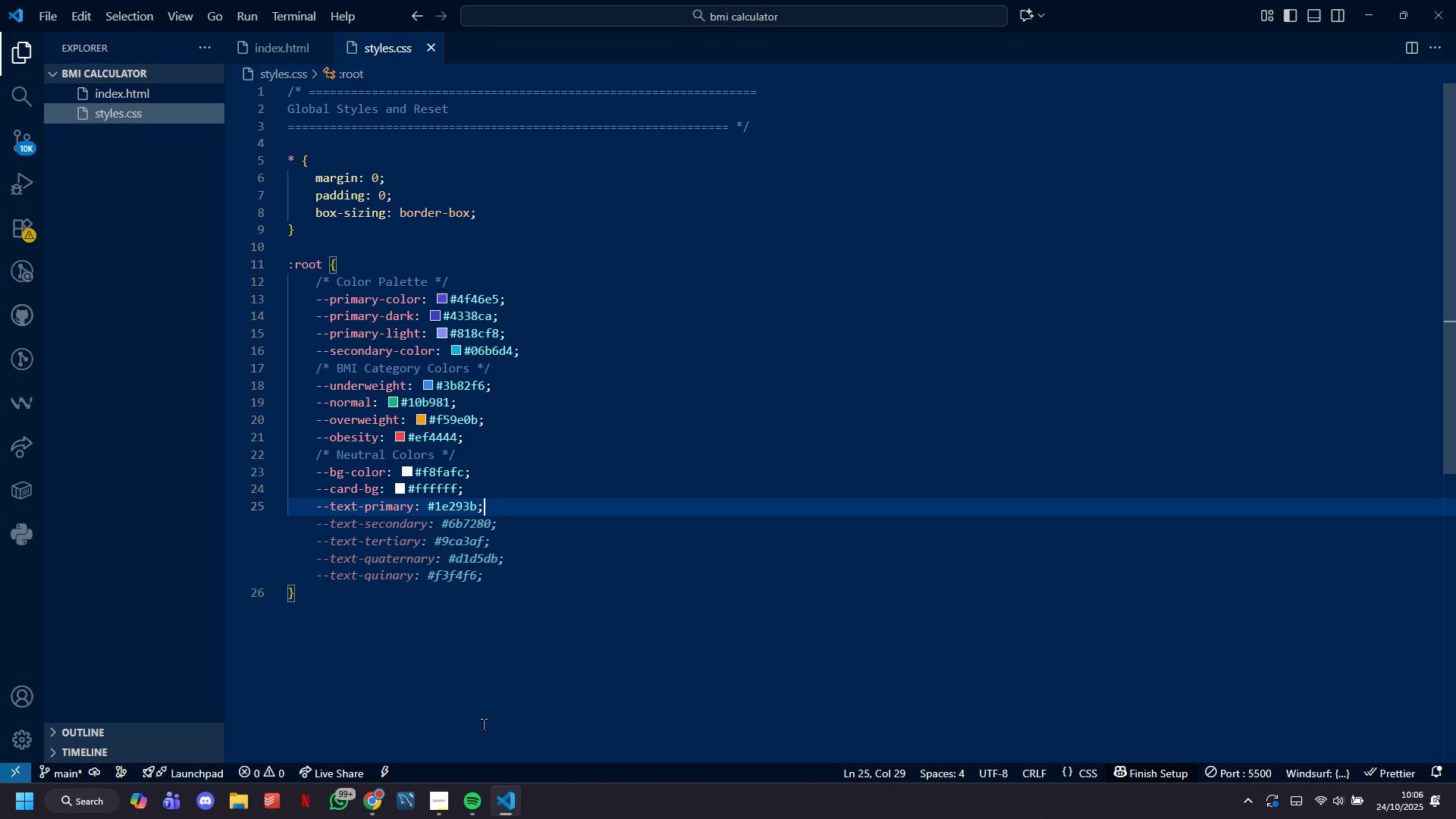 
key(Control+A)
 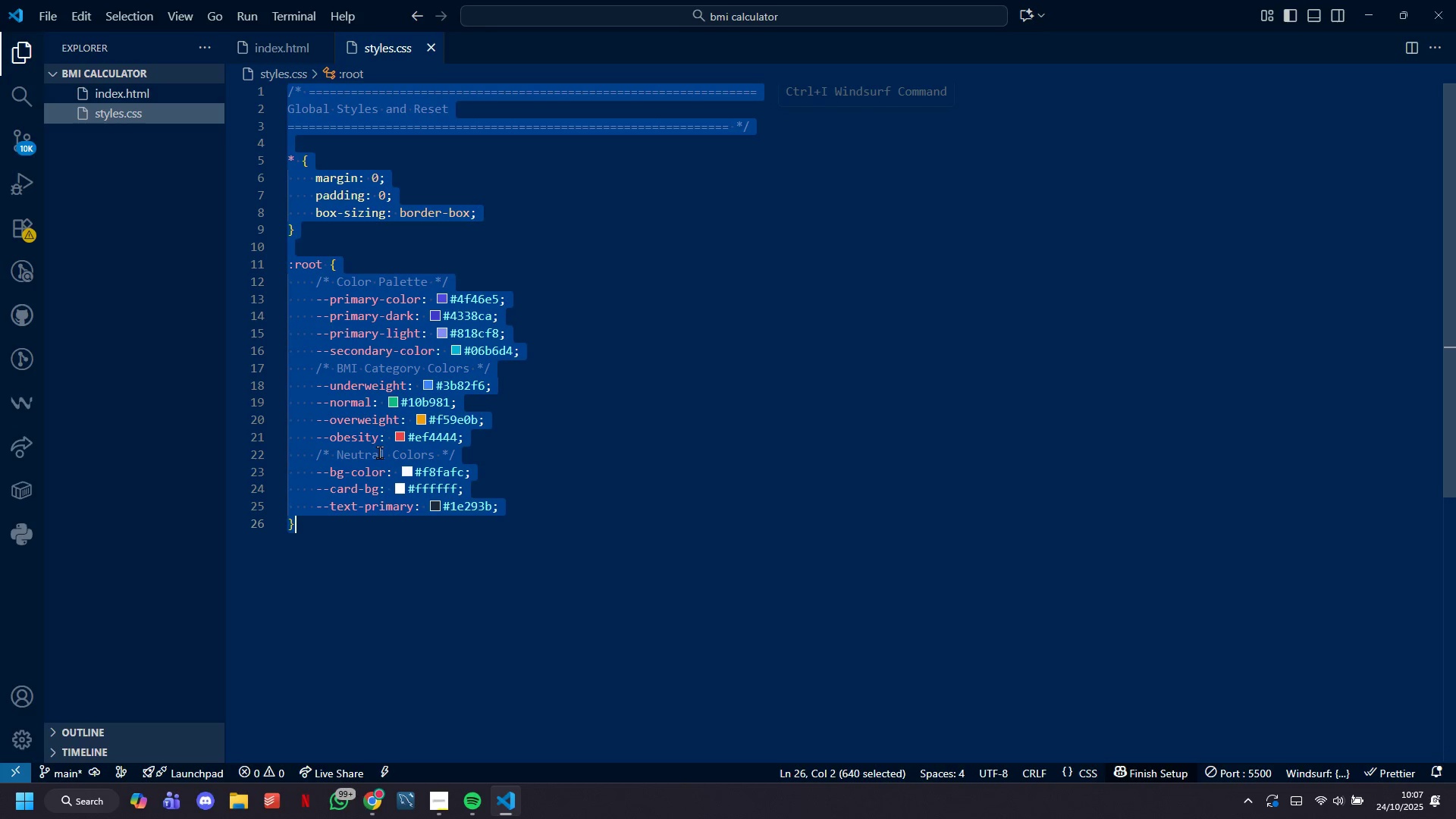 
wait(45.05)
 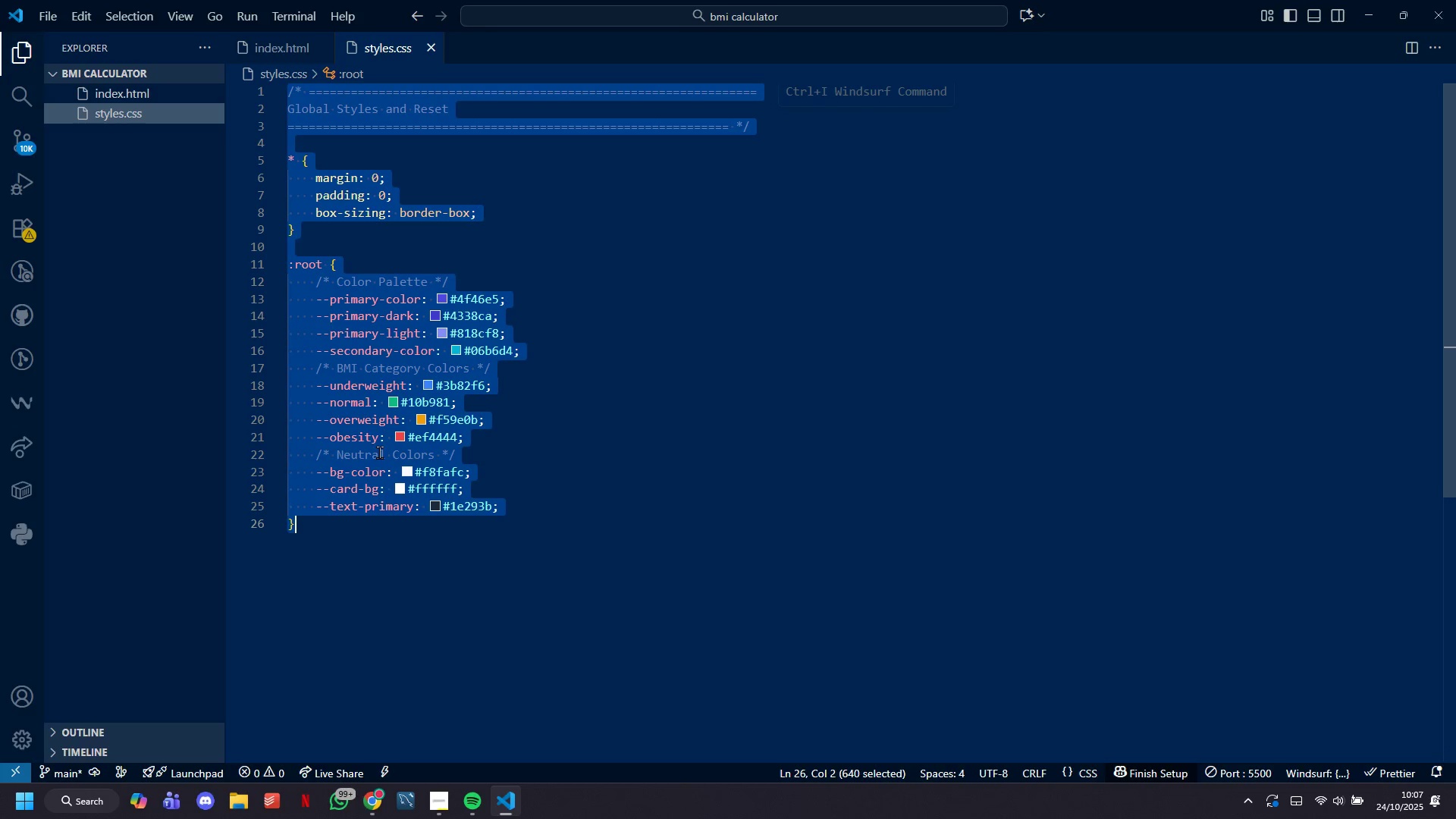 
left_click([698, 453])
 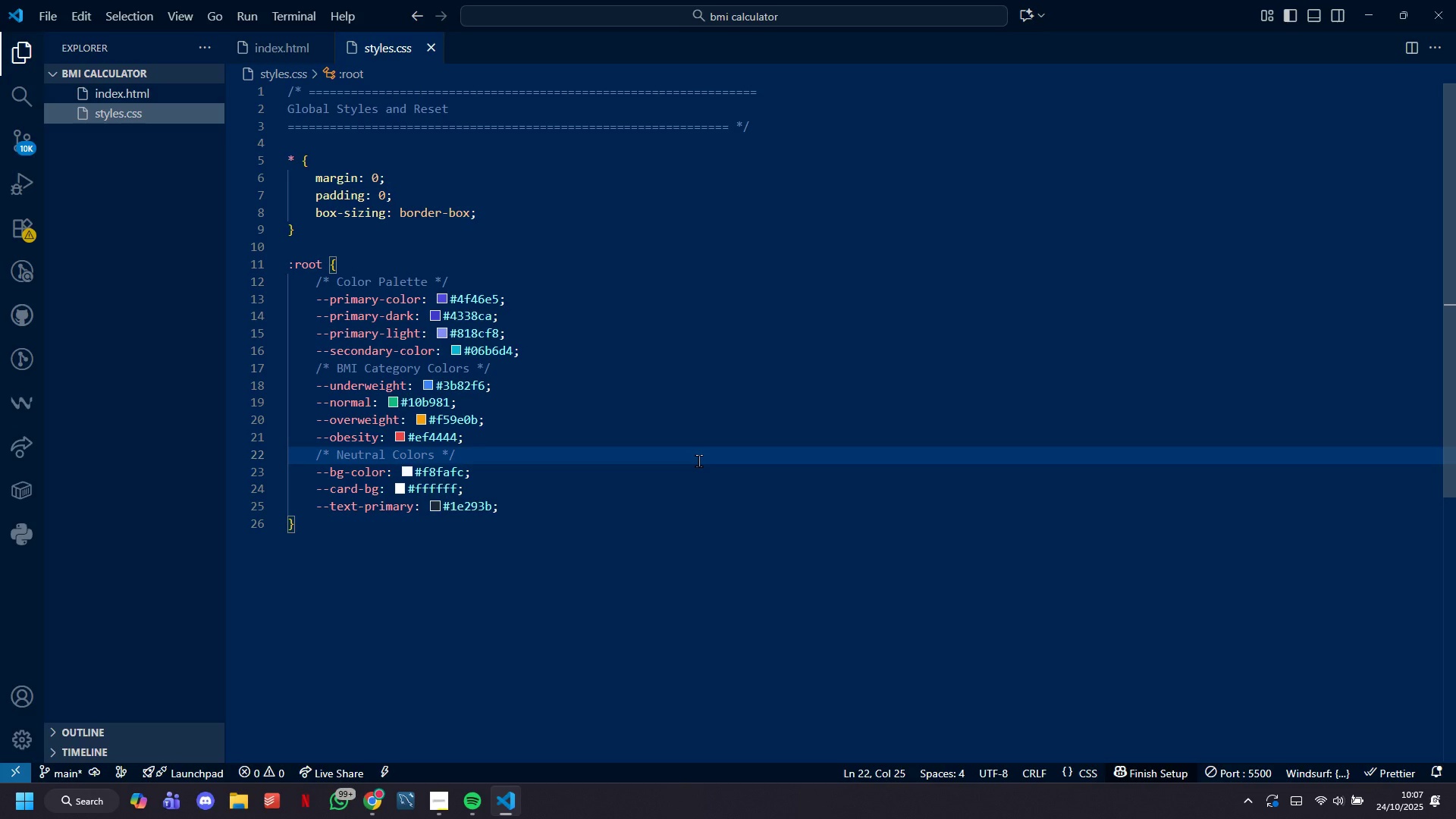 
wait(45.65)
 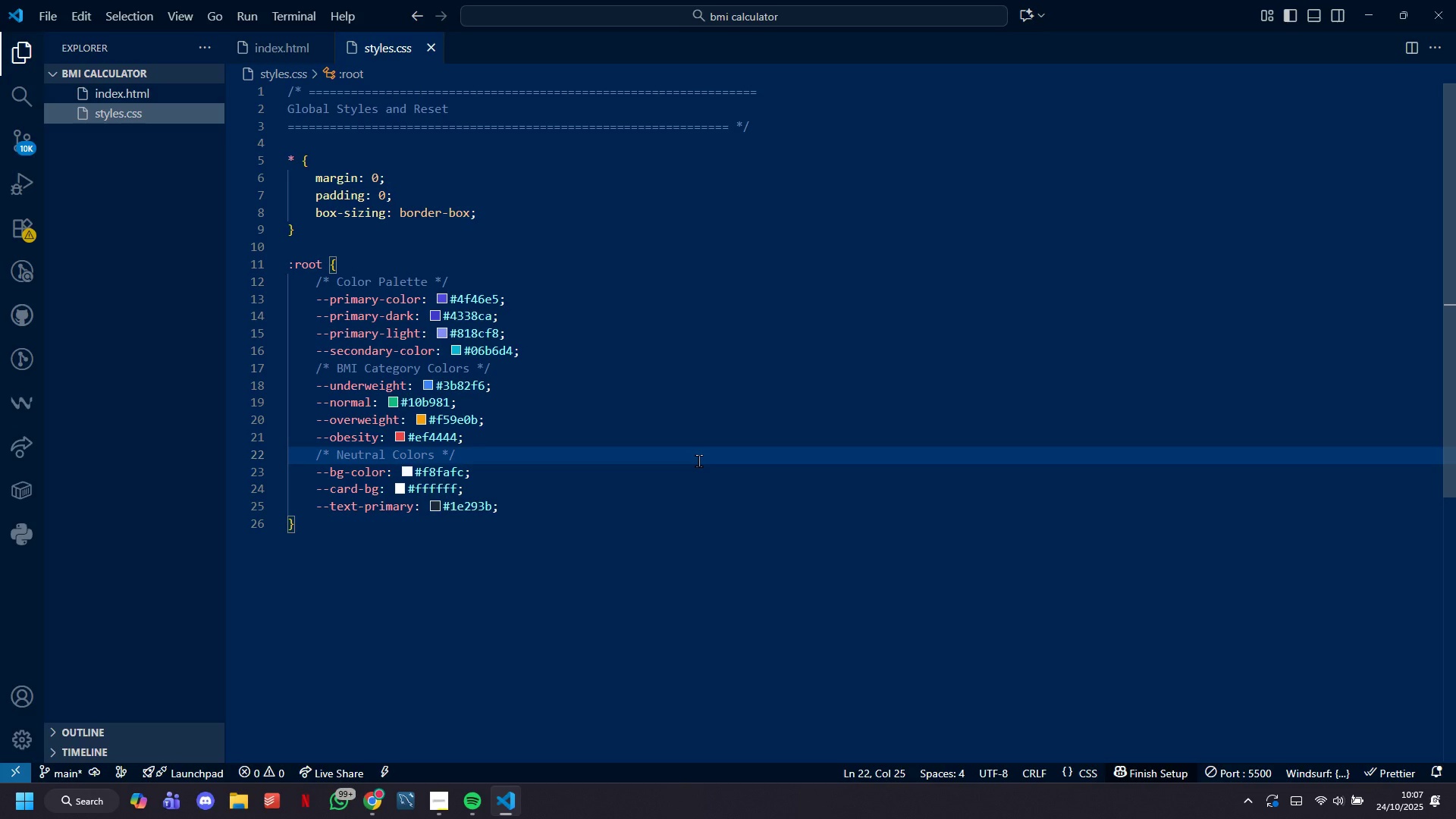 
double_click([551, 502])
 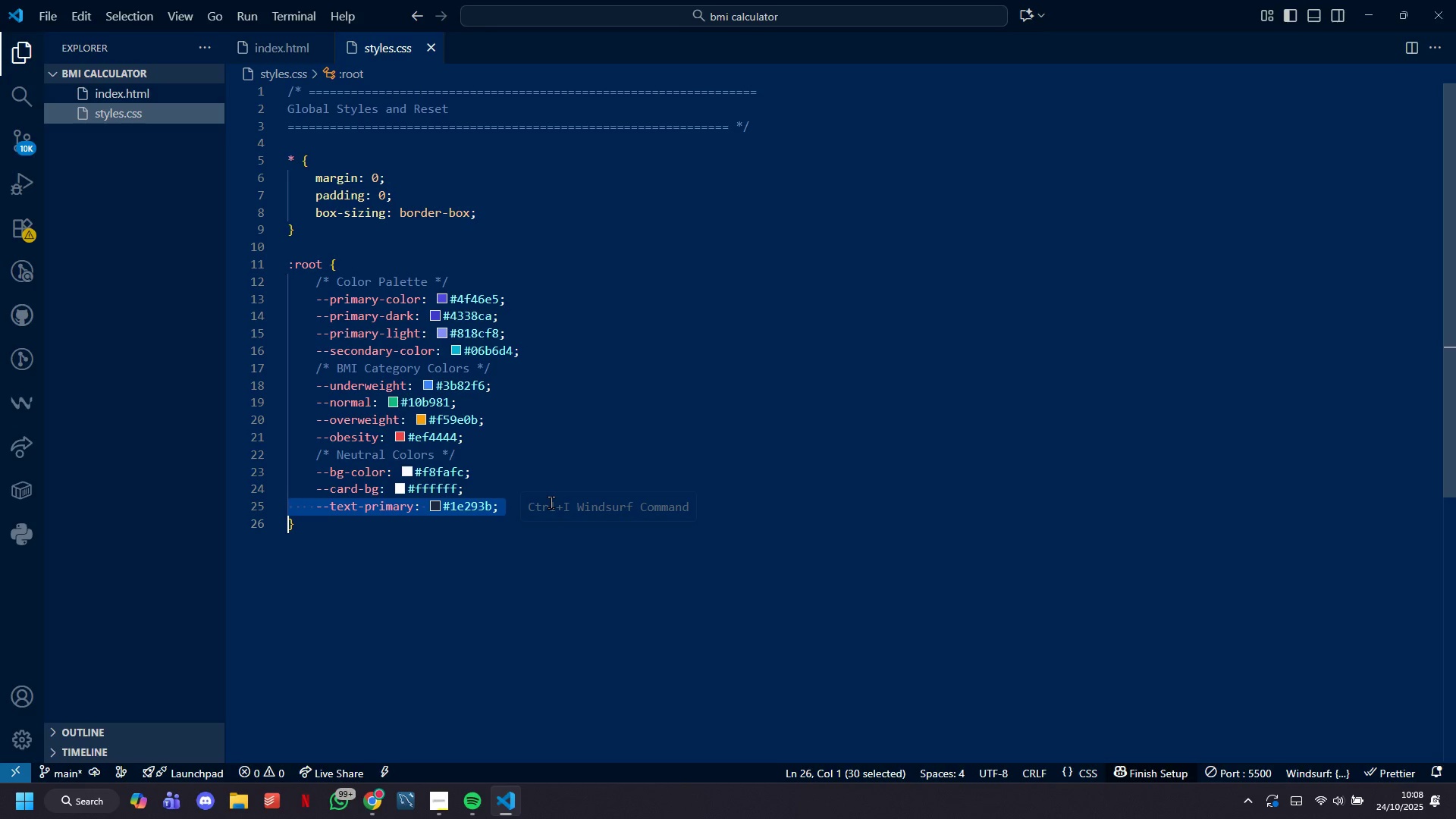 
triple_click([551, 502])
 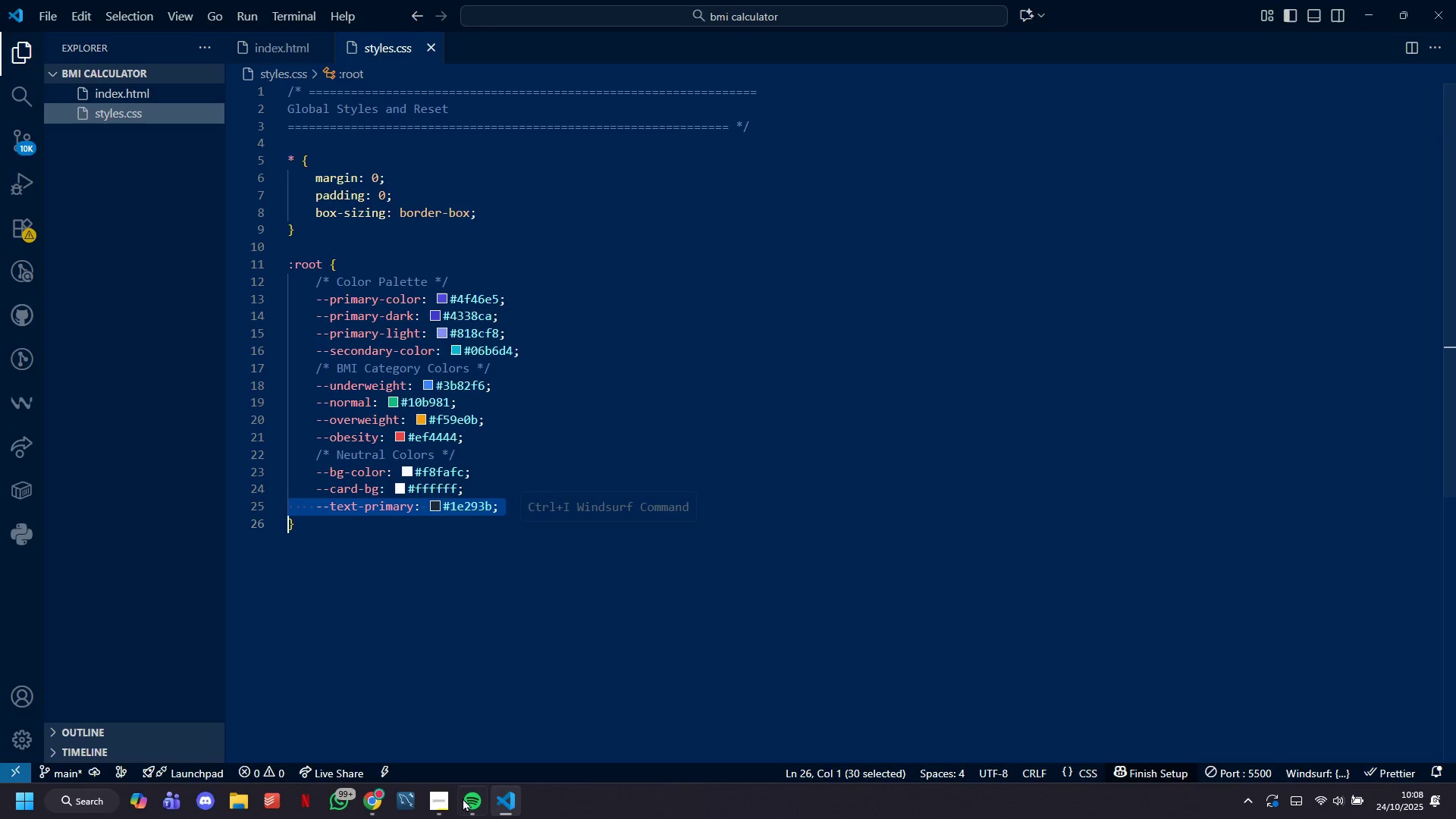 
left_click([441, 806])